 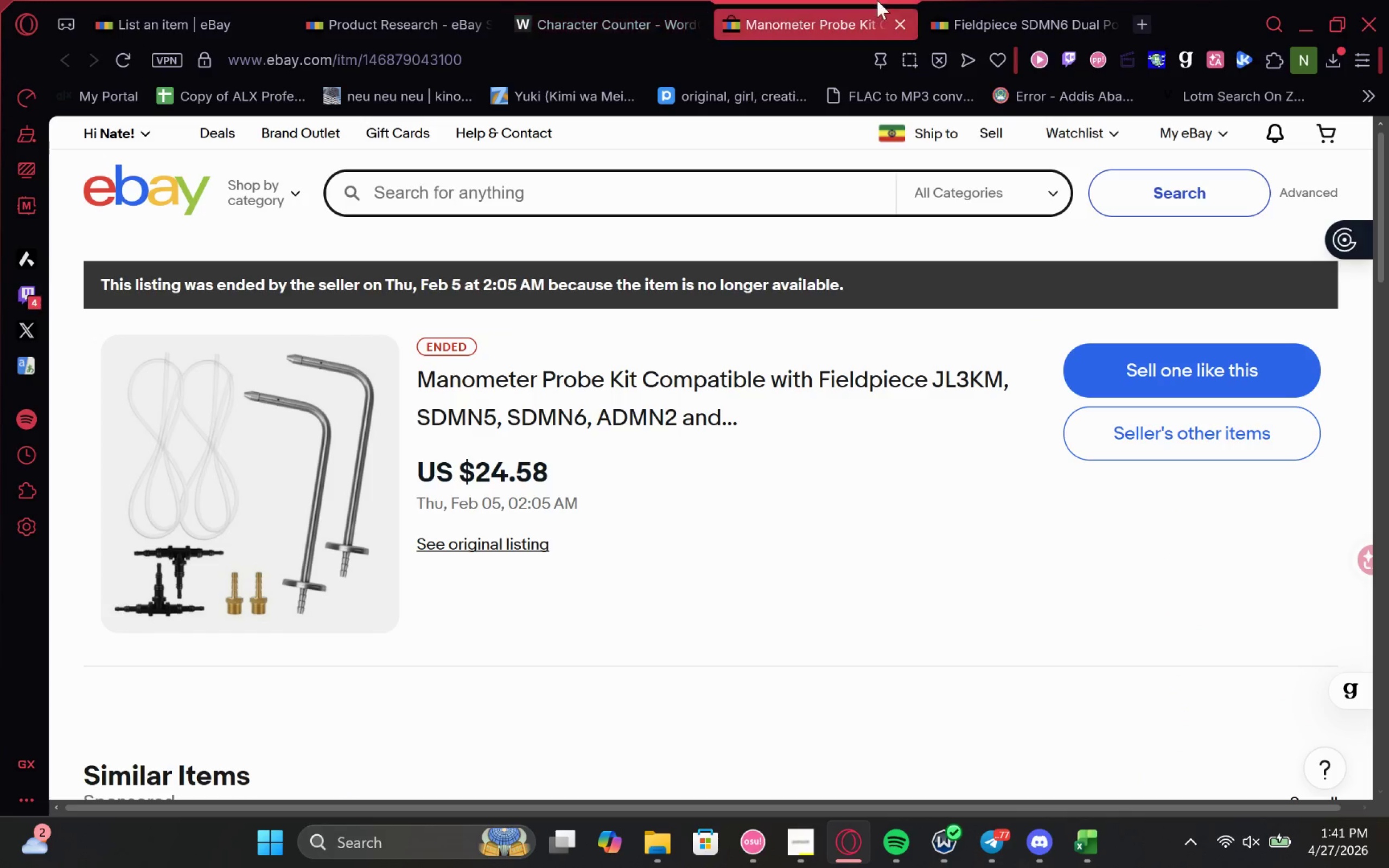 
left_click([993, 0])
 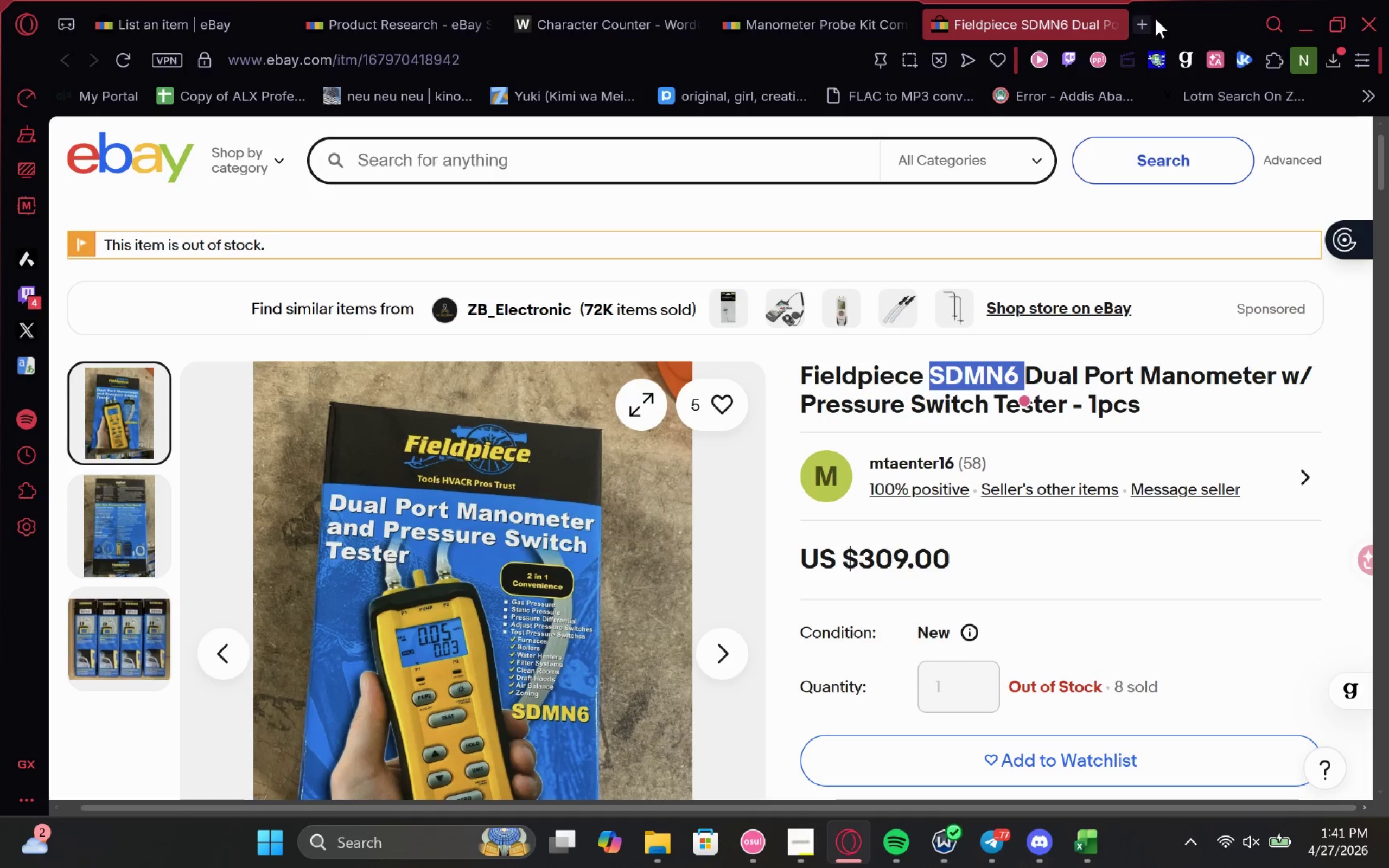 
left_click([1135, 20])
 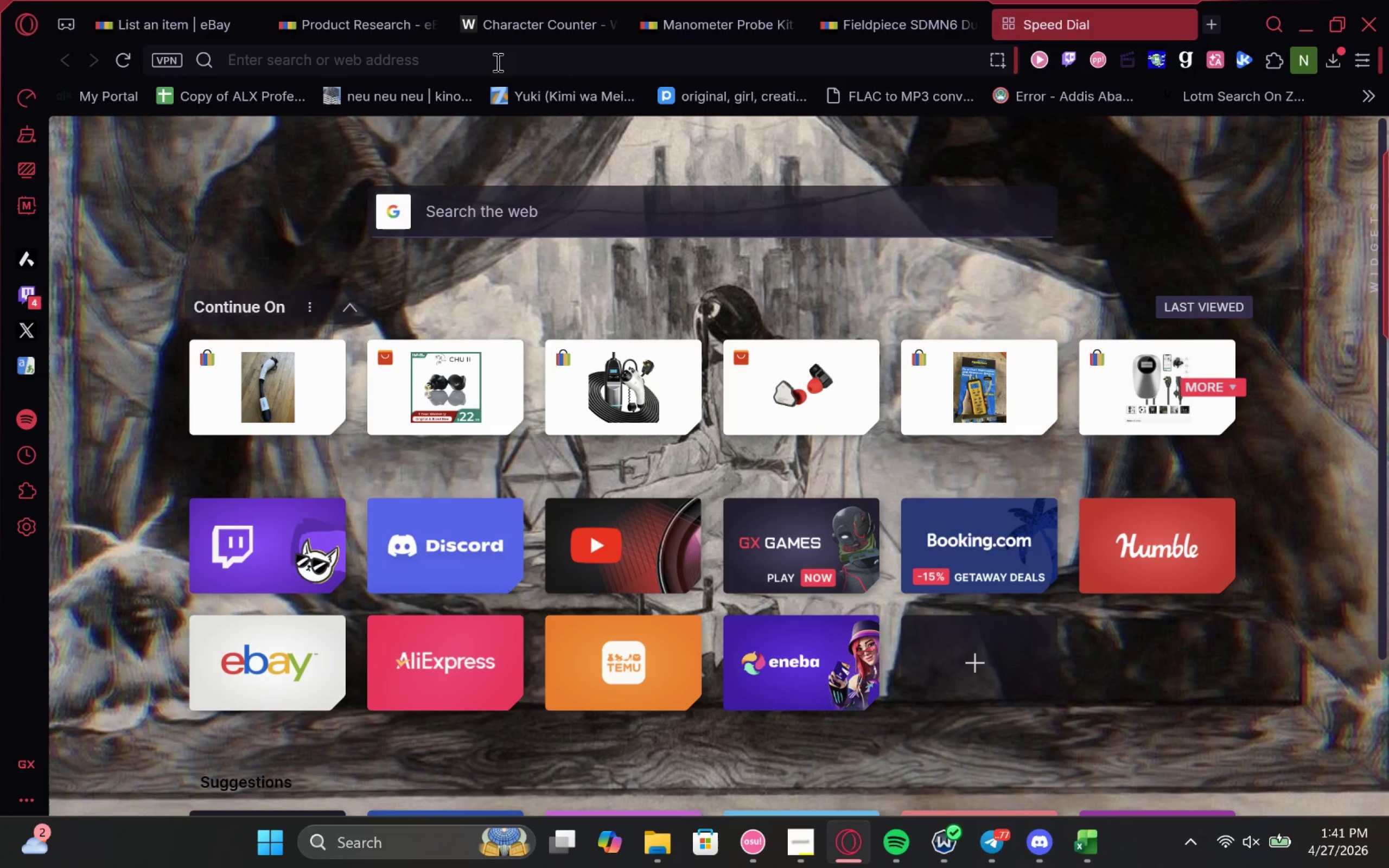 
key(Control+V)
 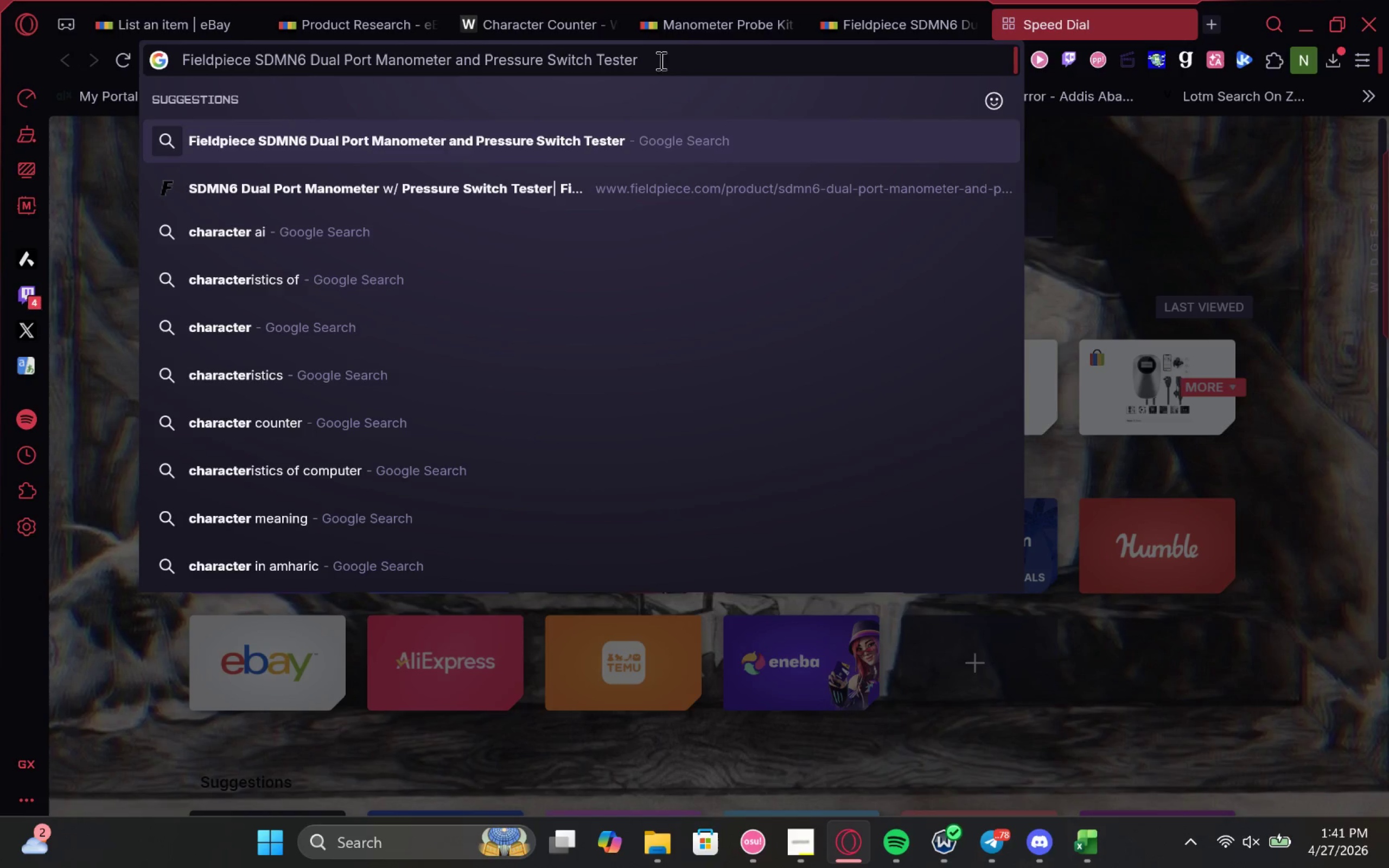 
left_click_drag(start_coordinate=[694, 56], to_coordinate=[307, 69])
 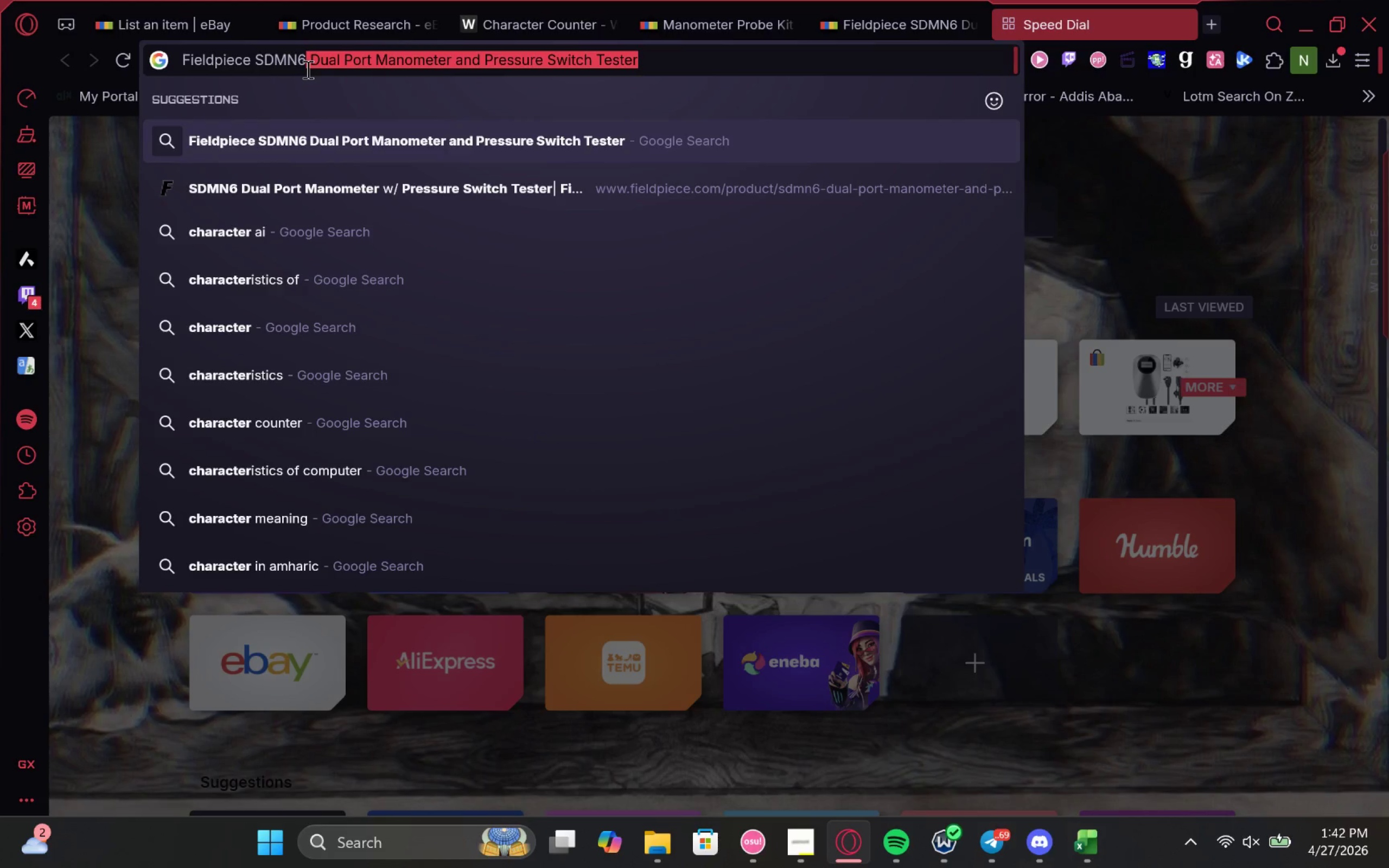 
key(Backspace)
 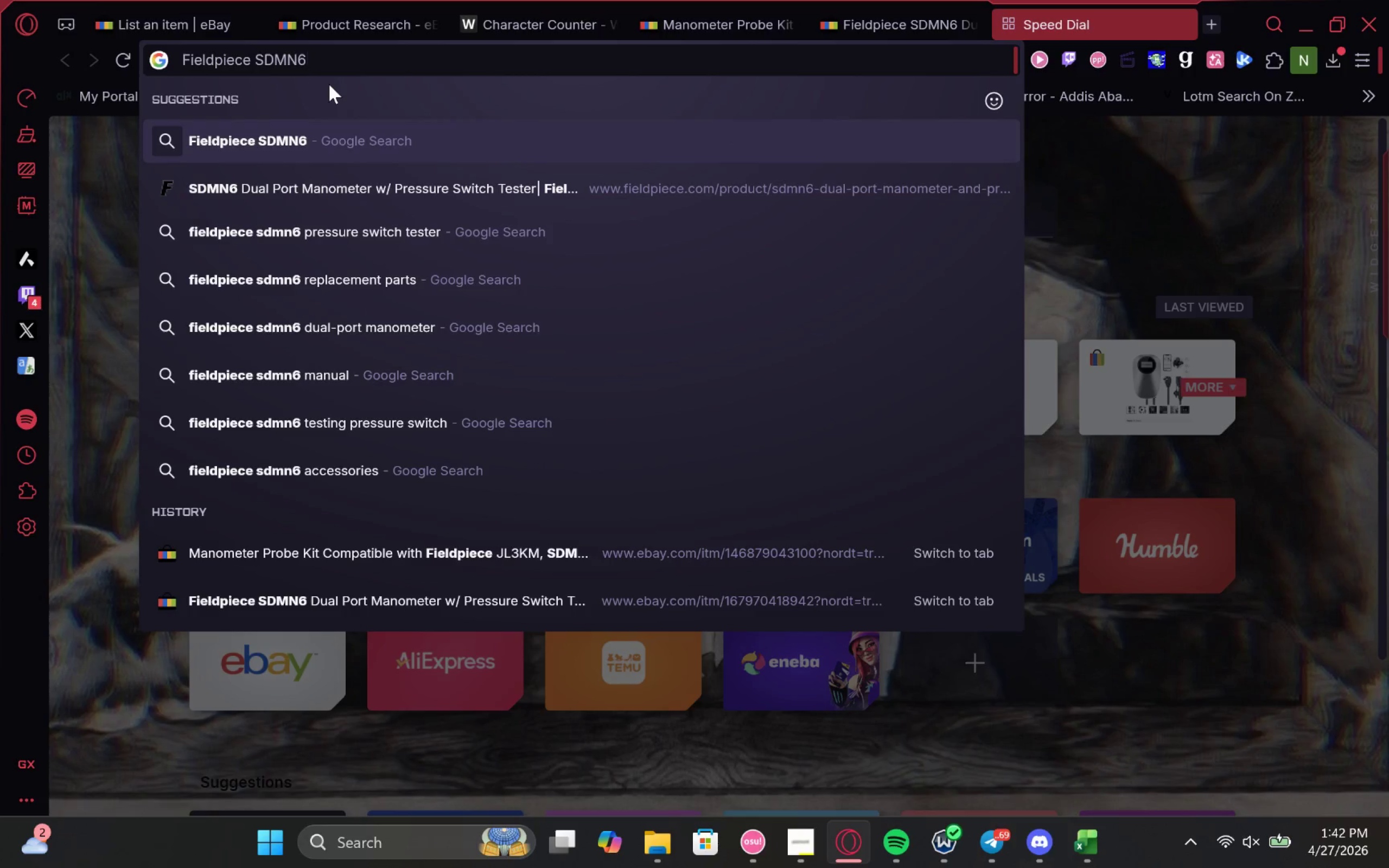 
key(Enter)
 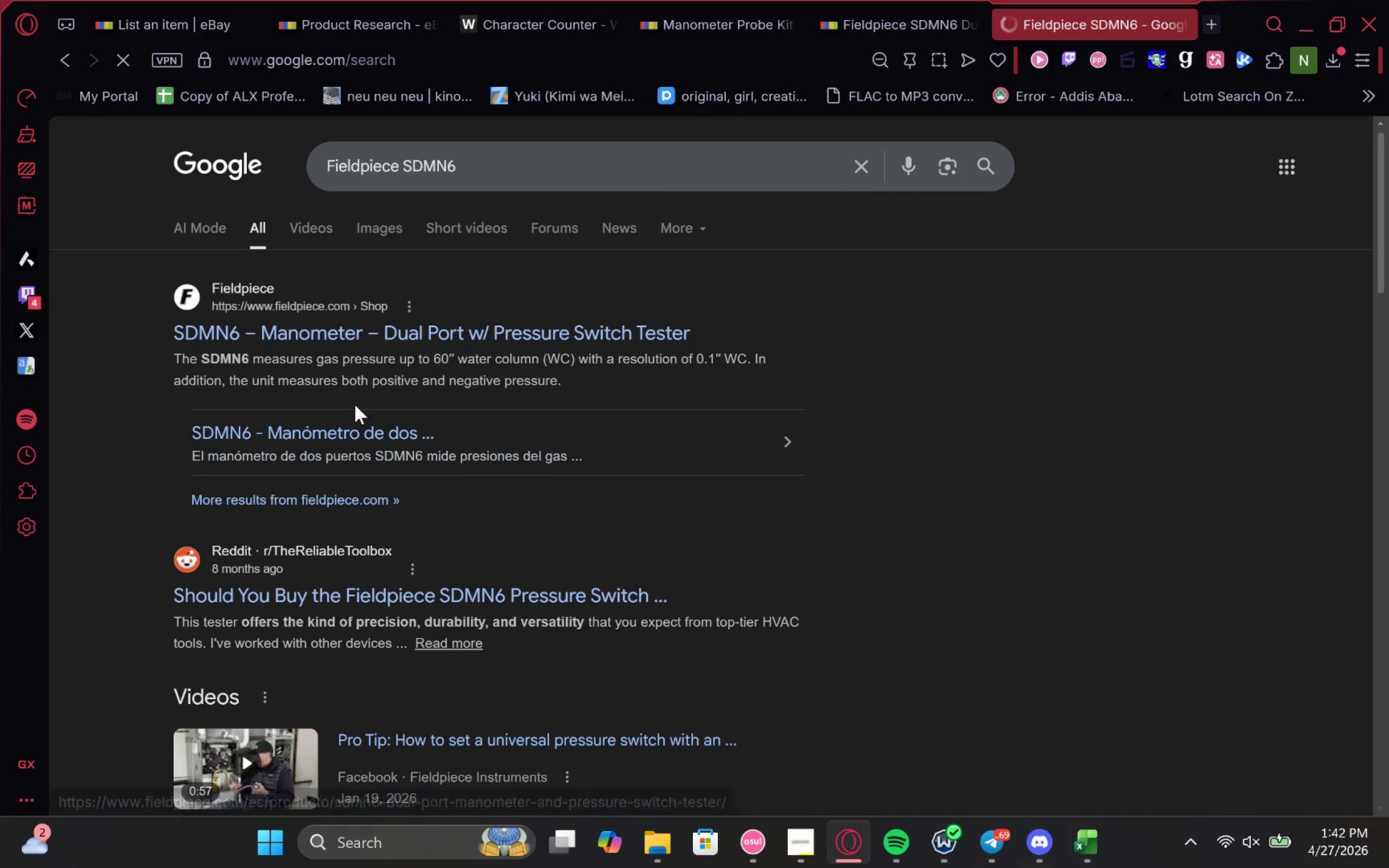 
left_click([384, 317])
 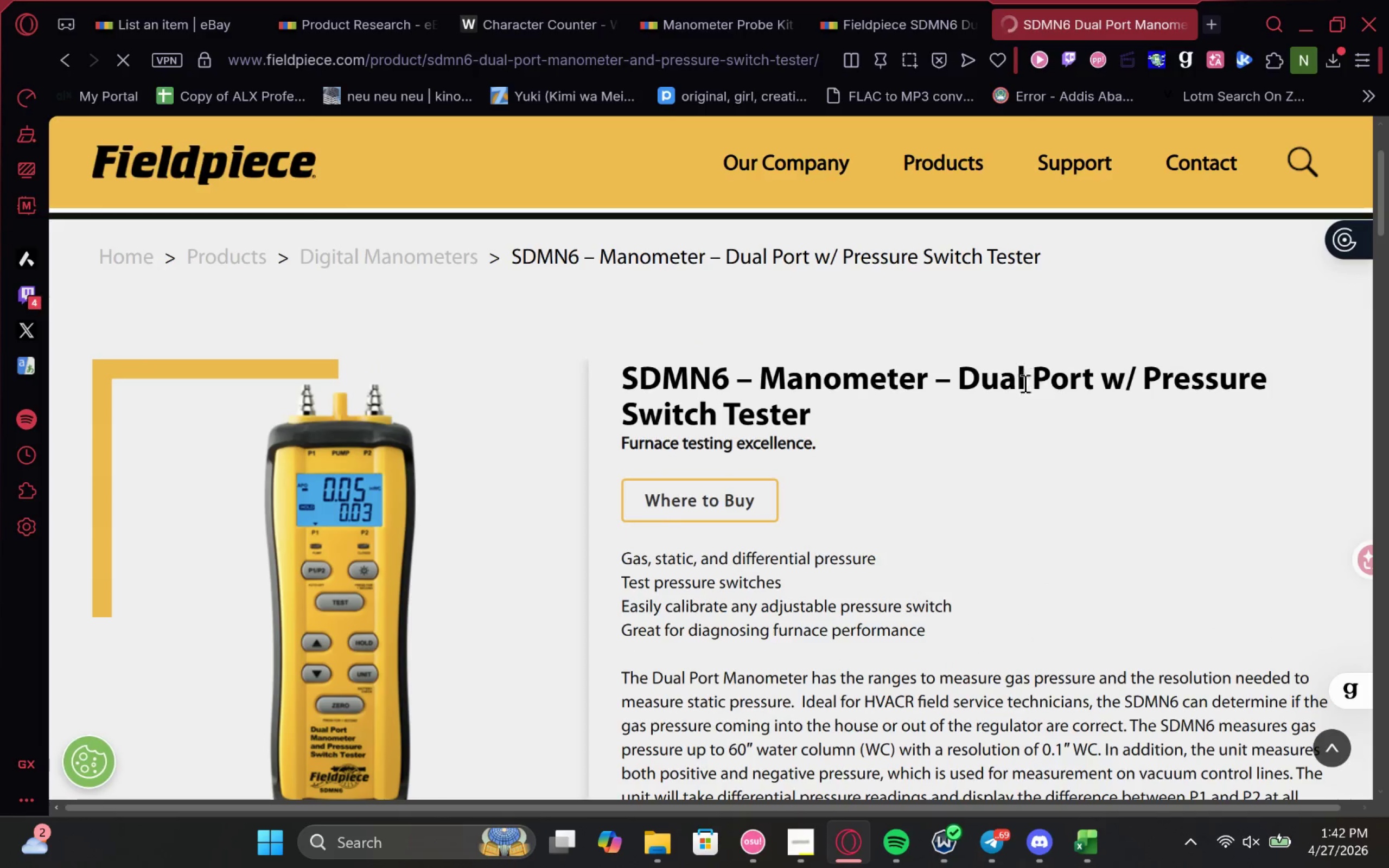 
wait(6.54)
 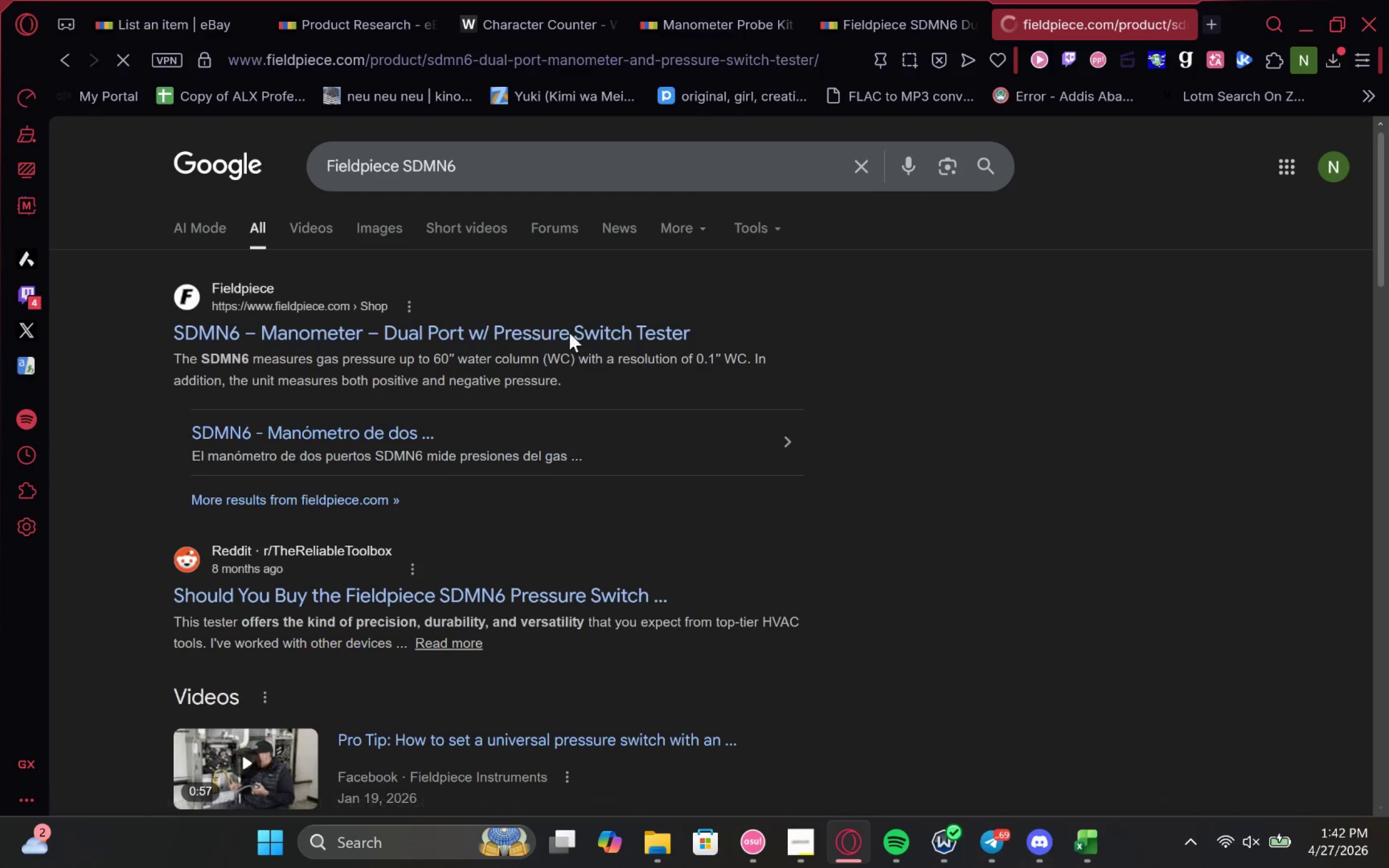 
left_click([515, 8])
 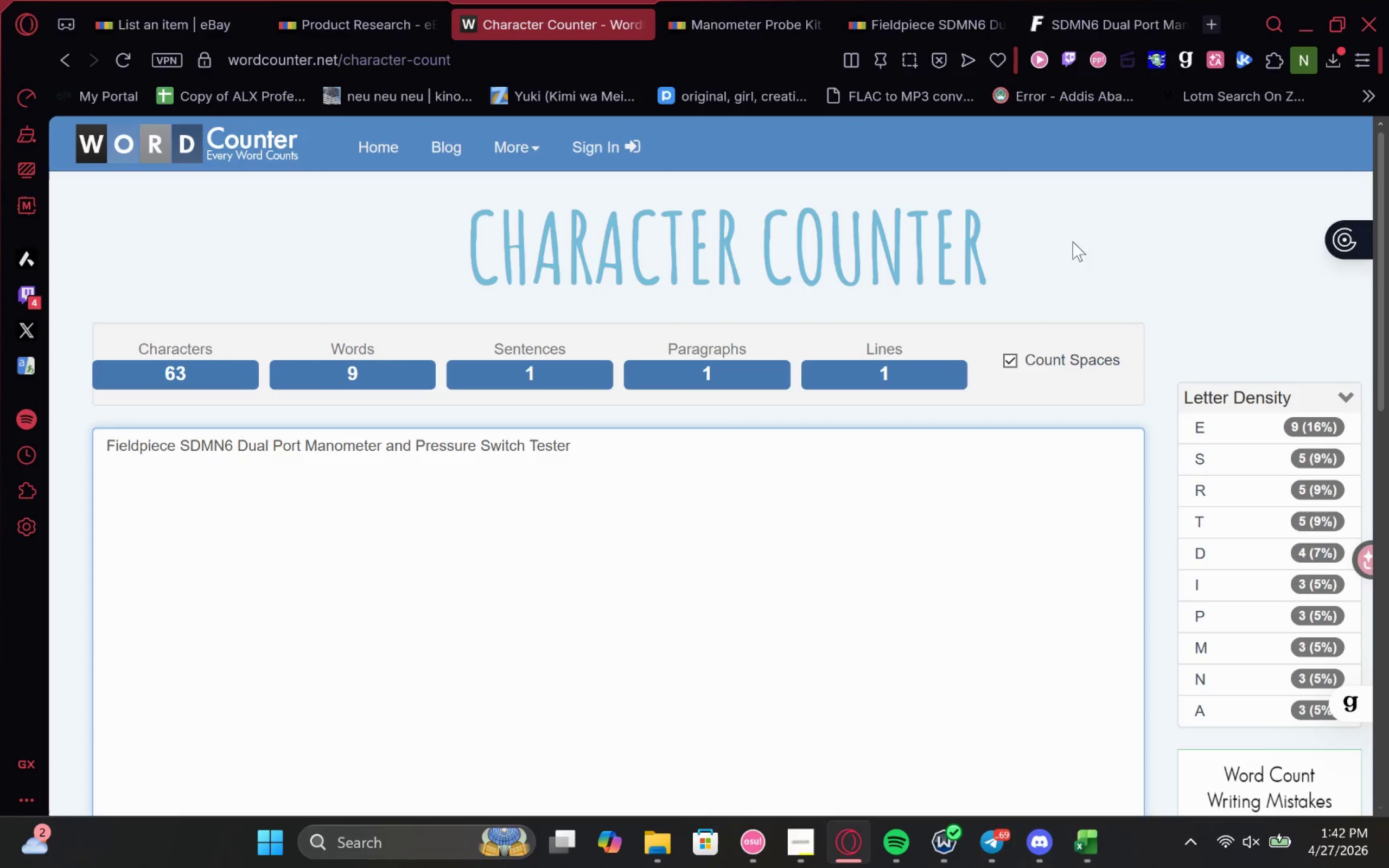 
left_click([1107, 12])
 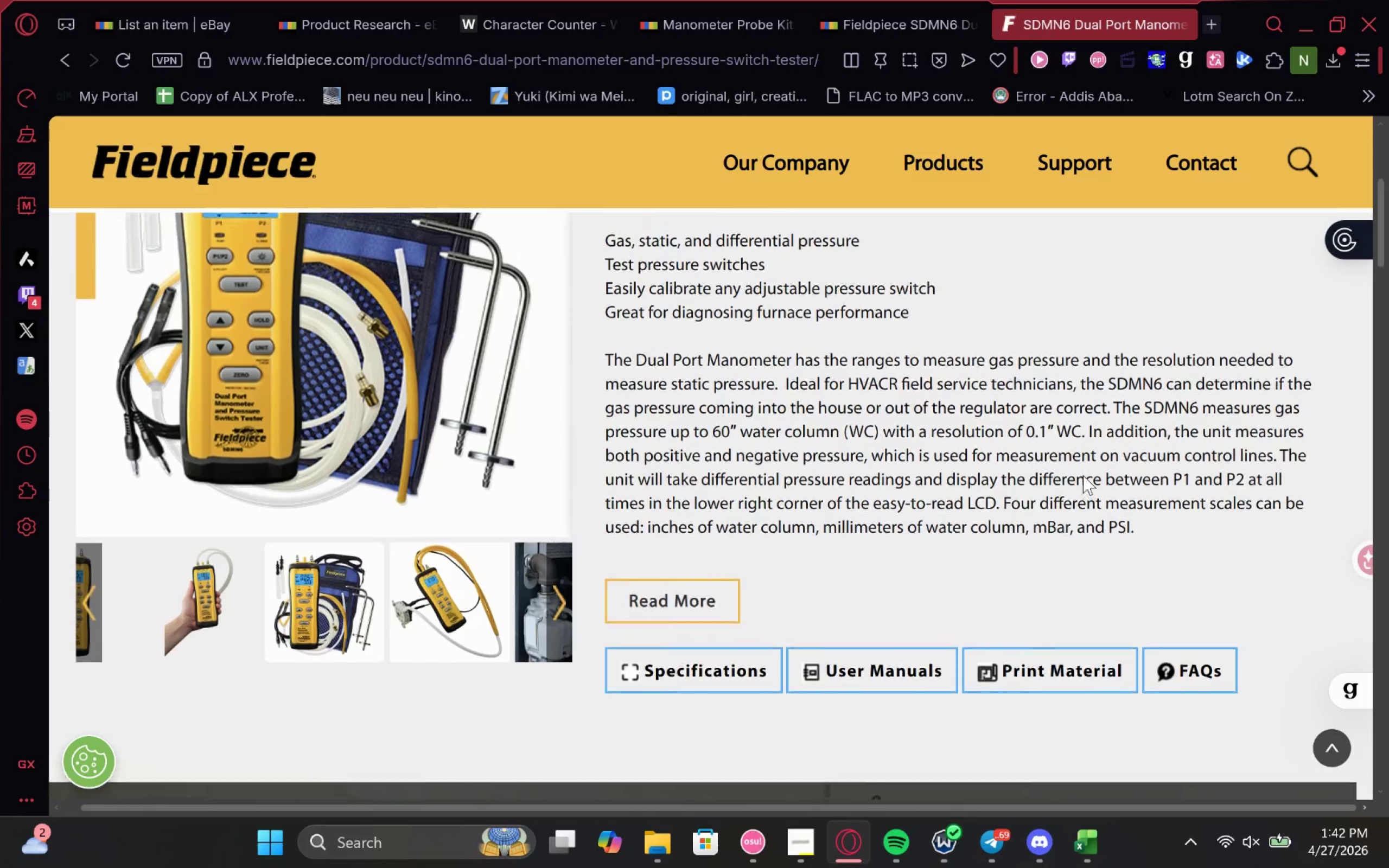 
wait(11.83)
 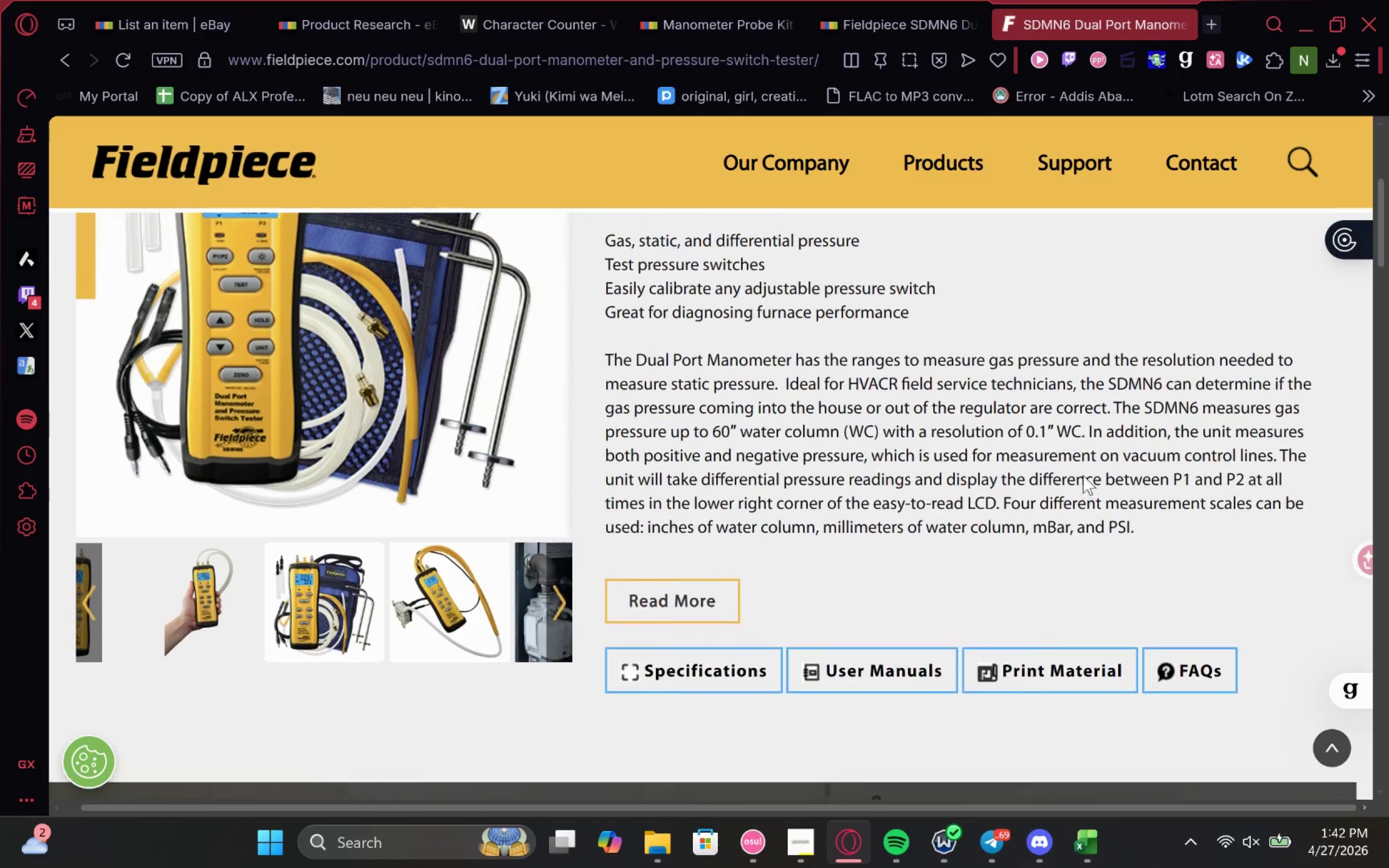 
left_click([808, 855])